 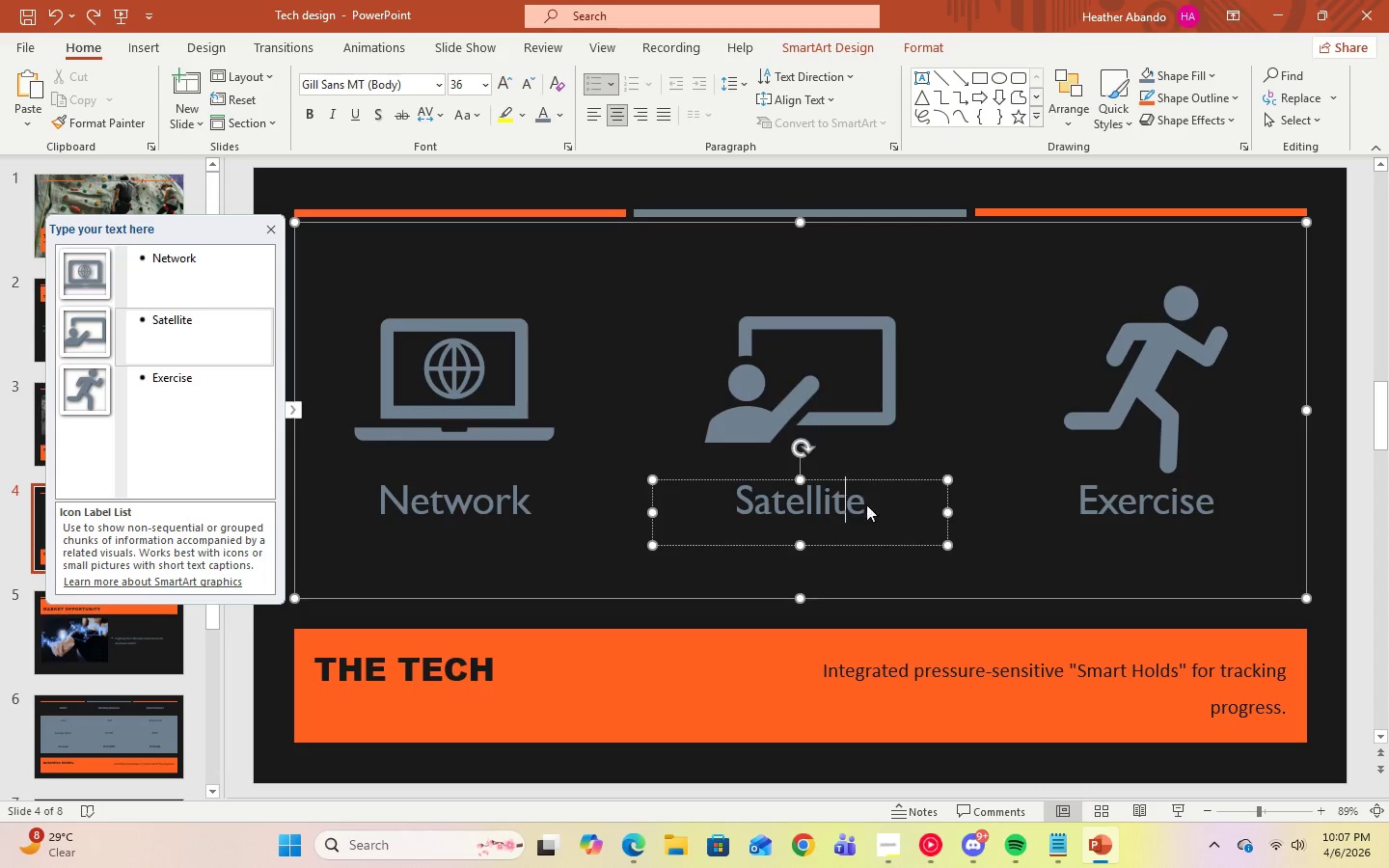 
triple_click([866, 504])
 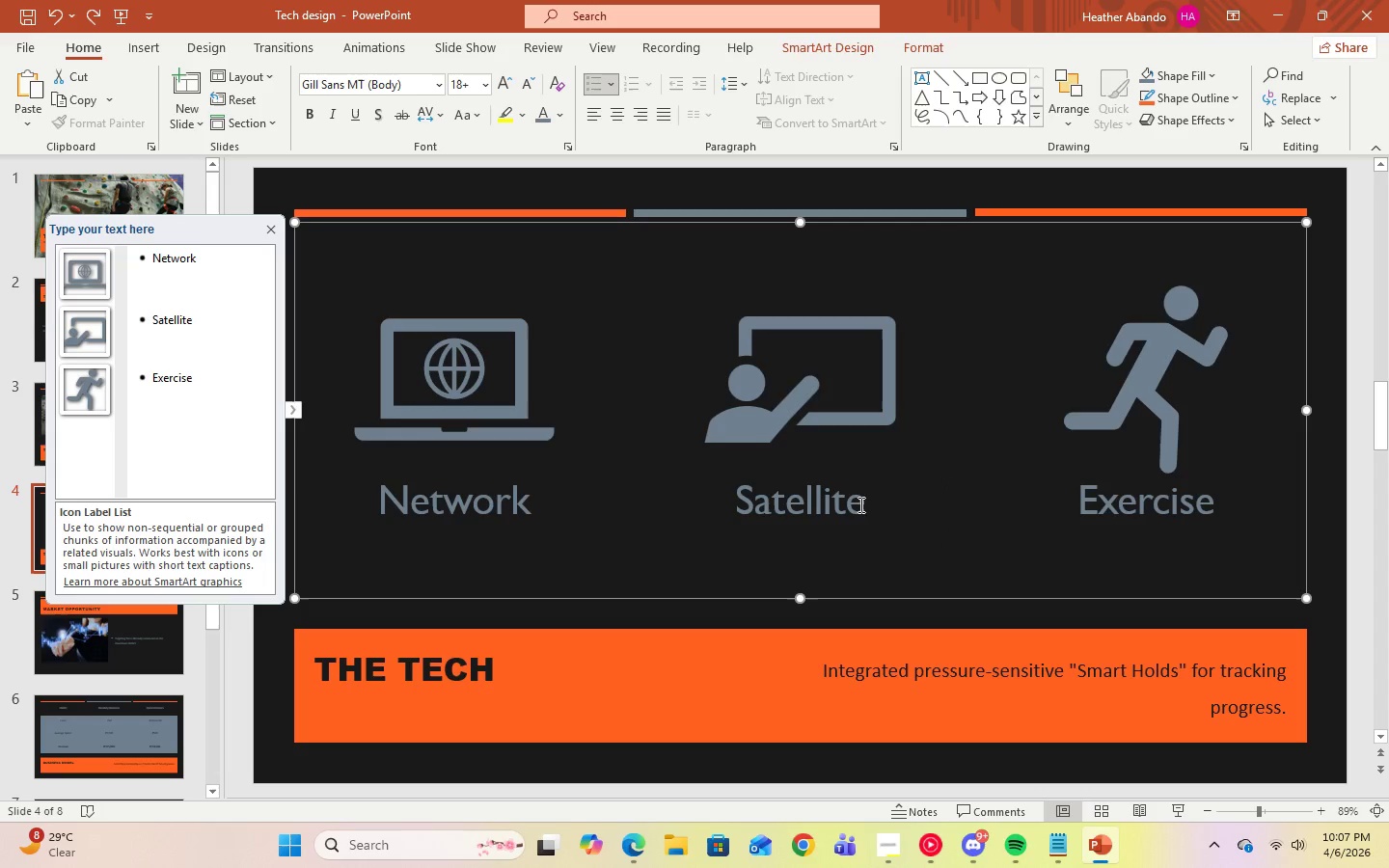 
left_click([858, 504])
 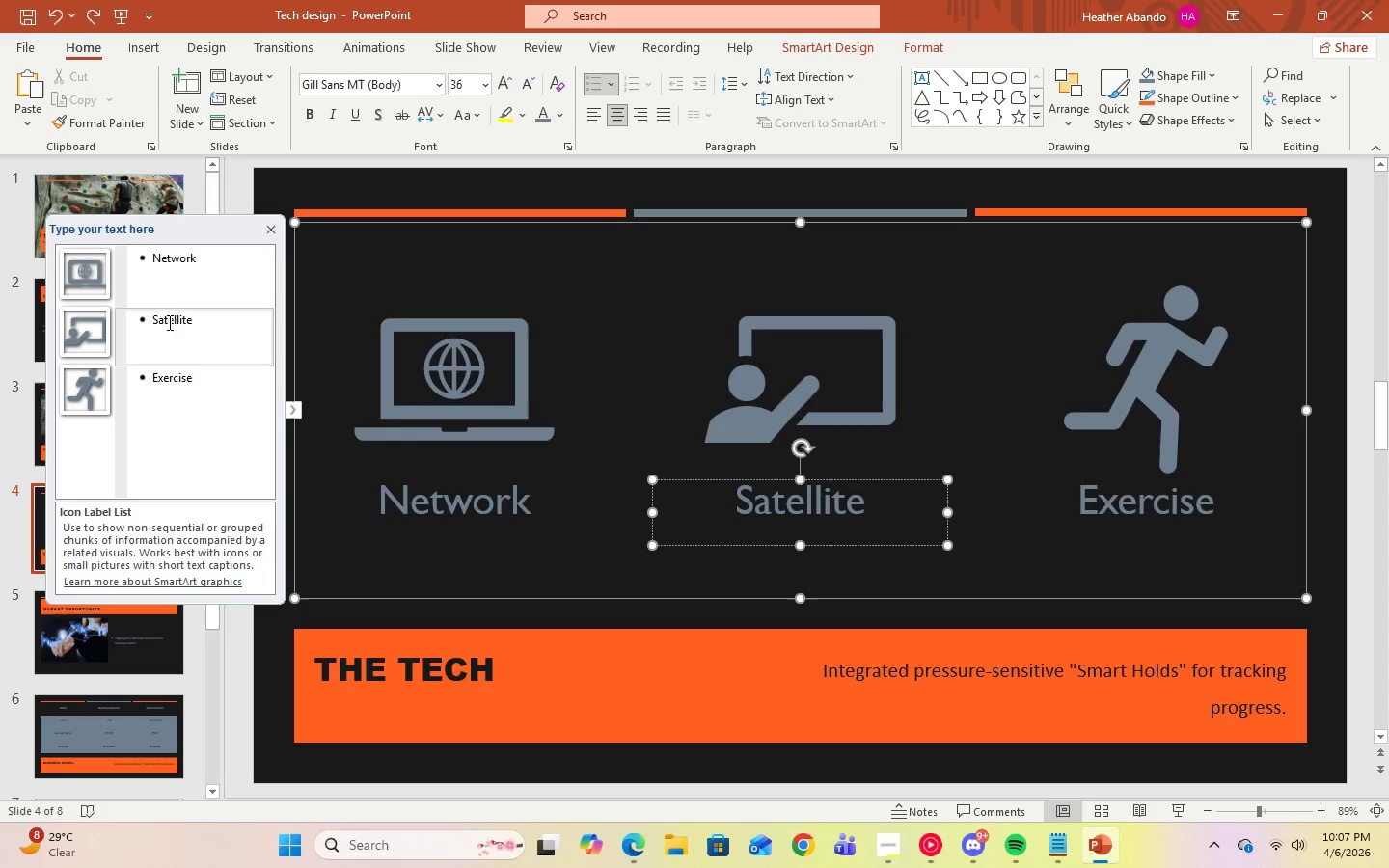 
left_click([192, 325])
 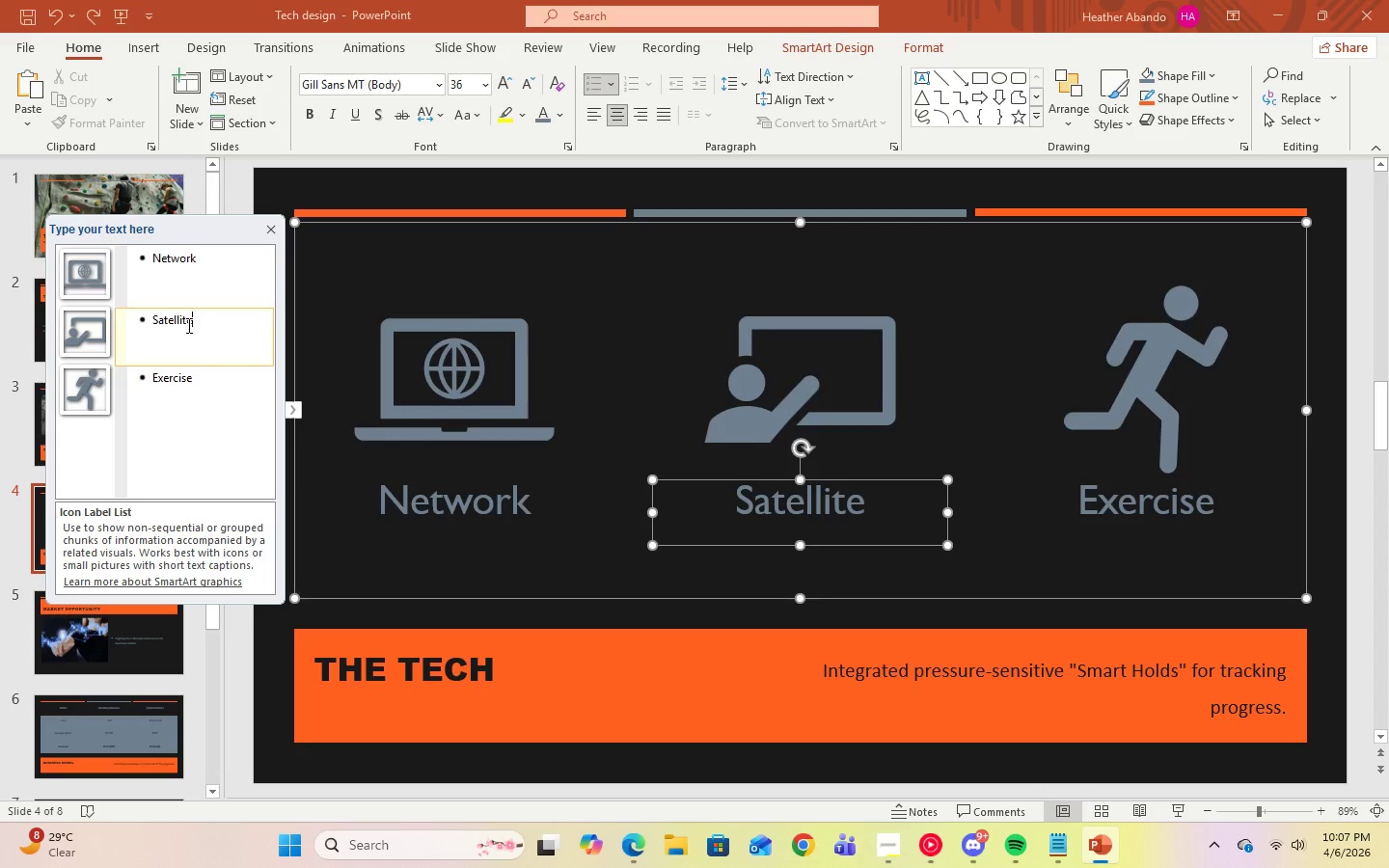 
left_click_drag(start_coordinate=[191, 325], to_coordinate=[150, 326])
 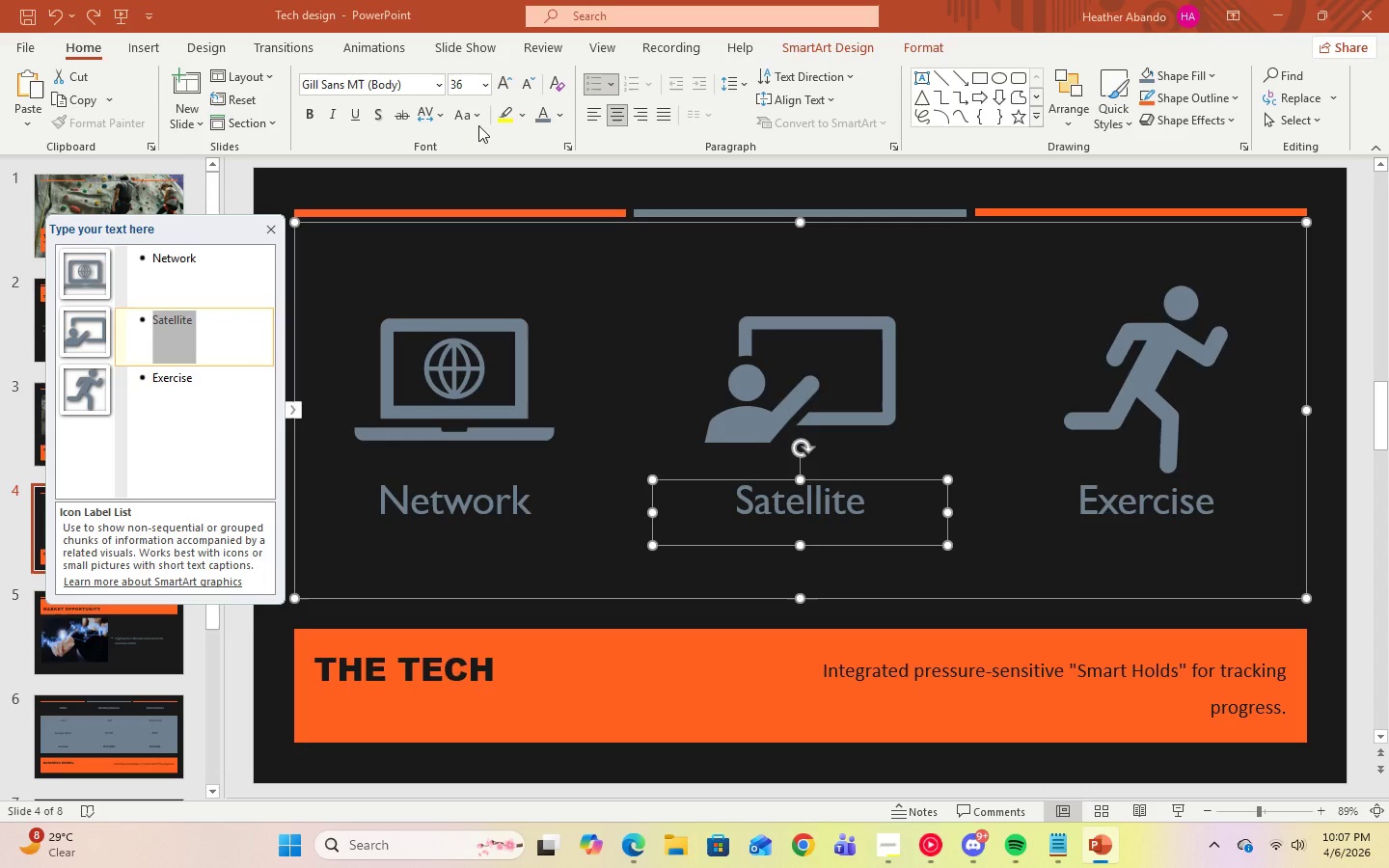 
left_click([478, 121])
 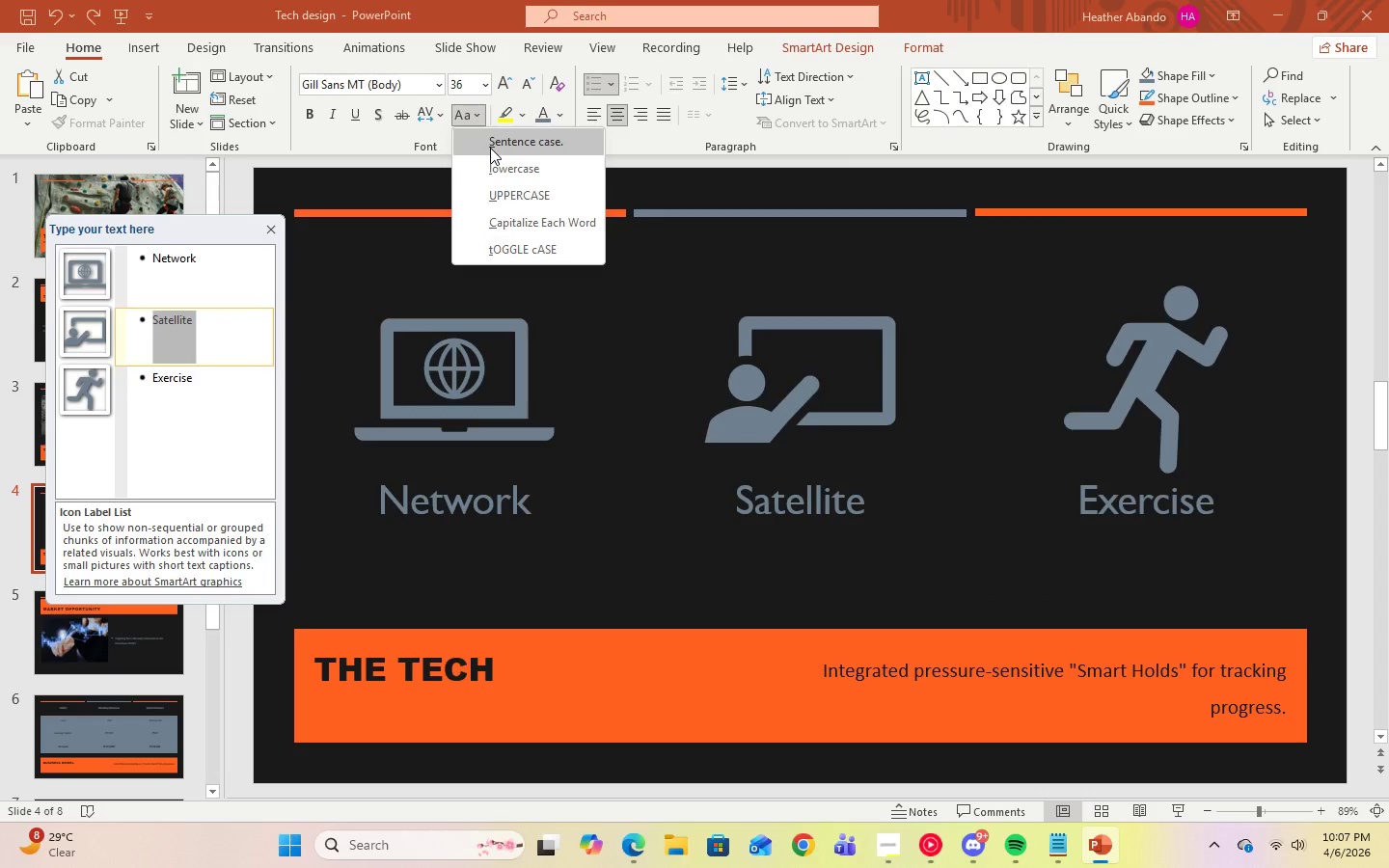 
left_click([490, 148])
 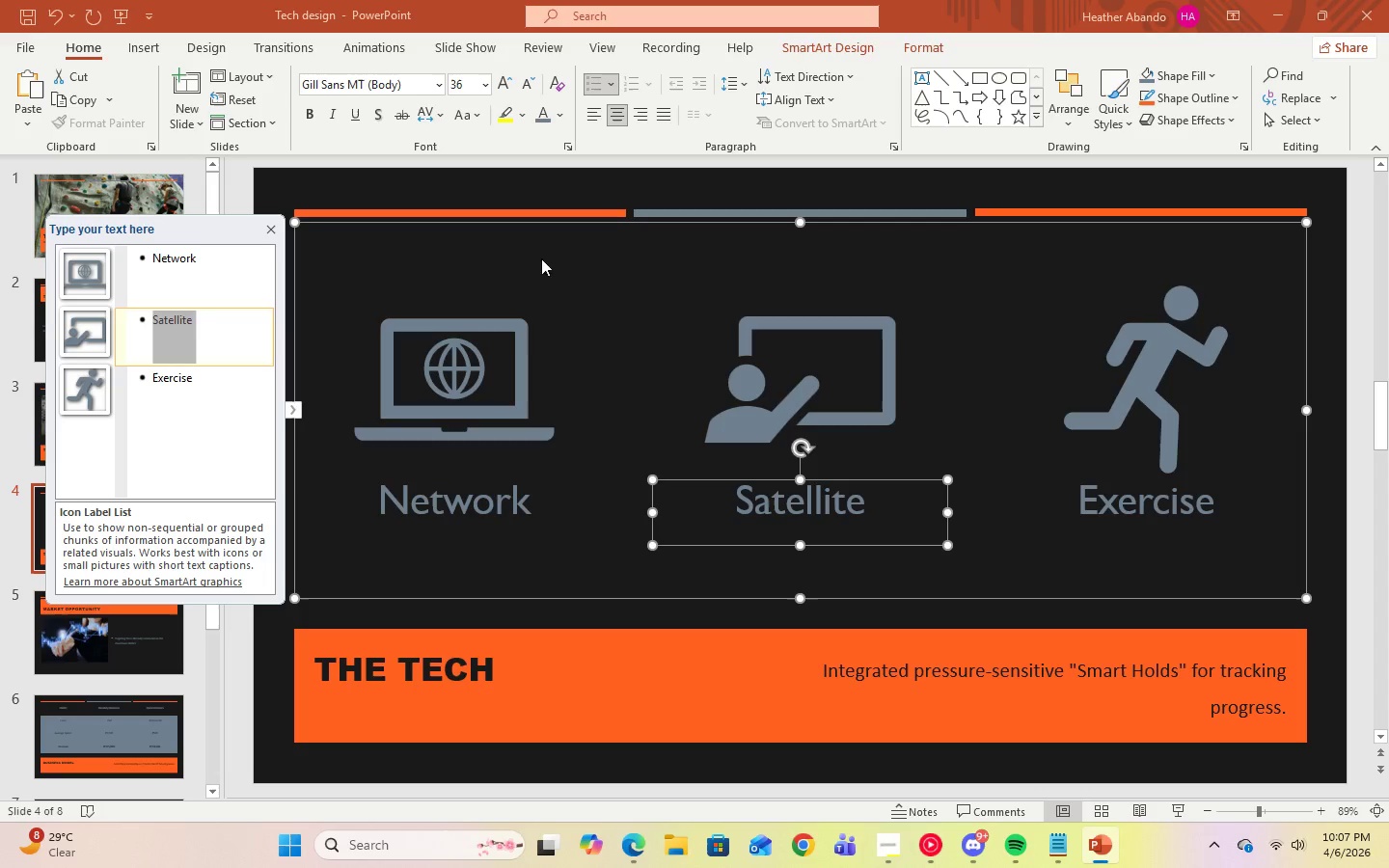 
left_click([893, 853])